 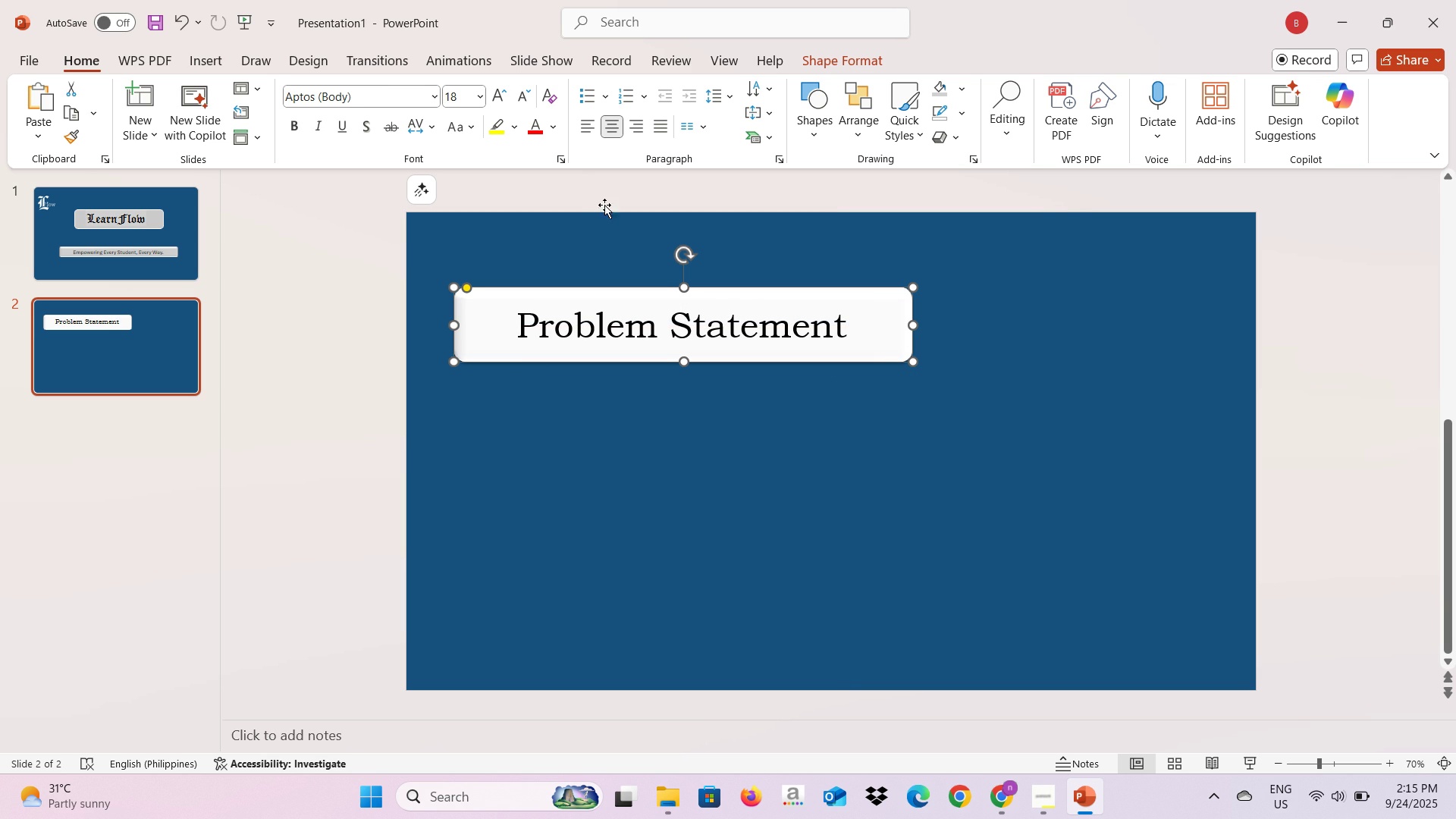 
mouse_move([733, 312])
 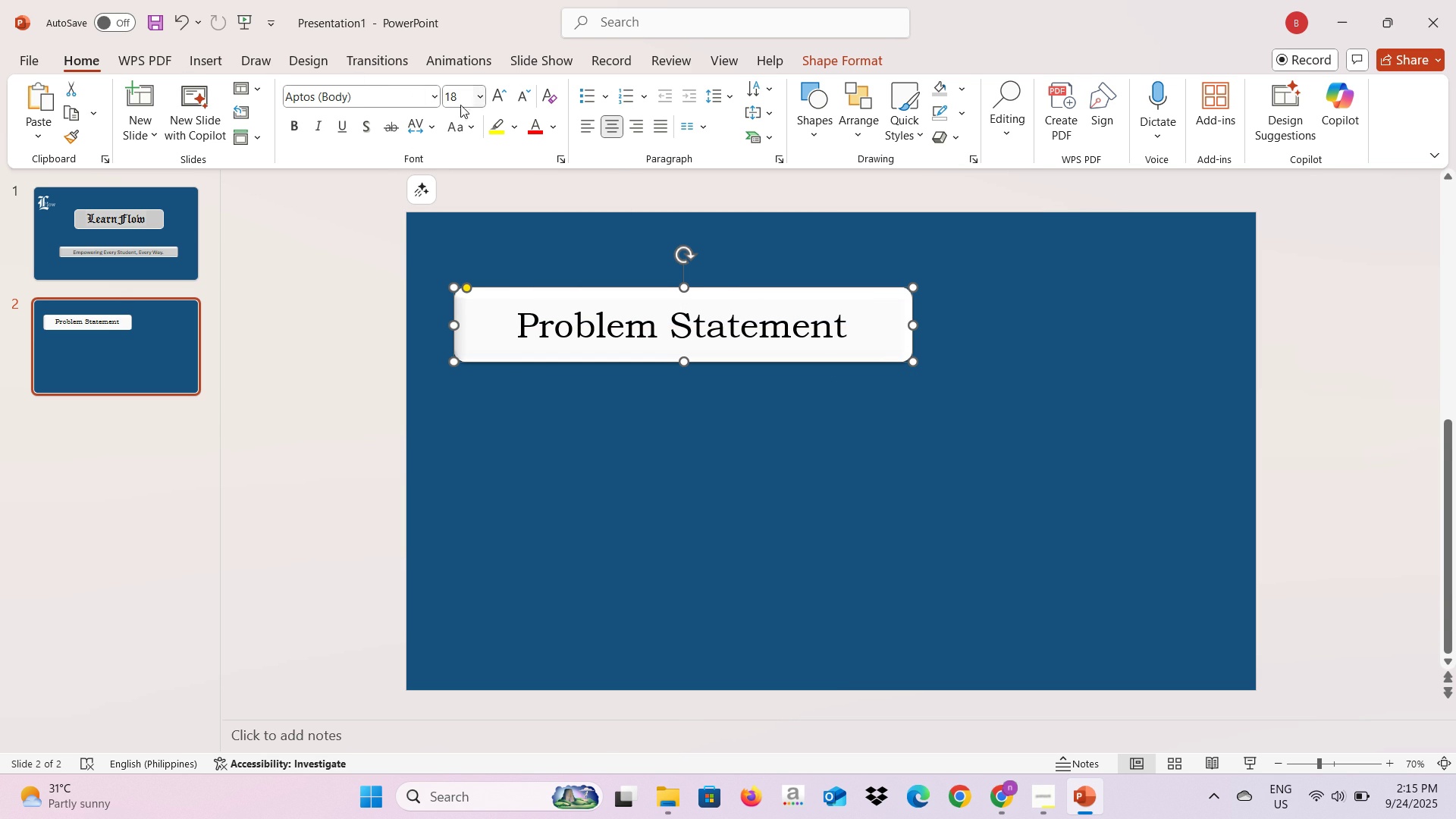 
wait(6.57)
 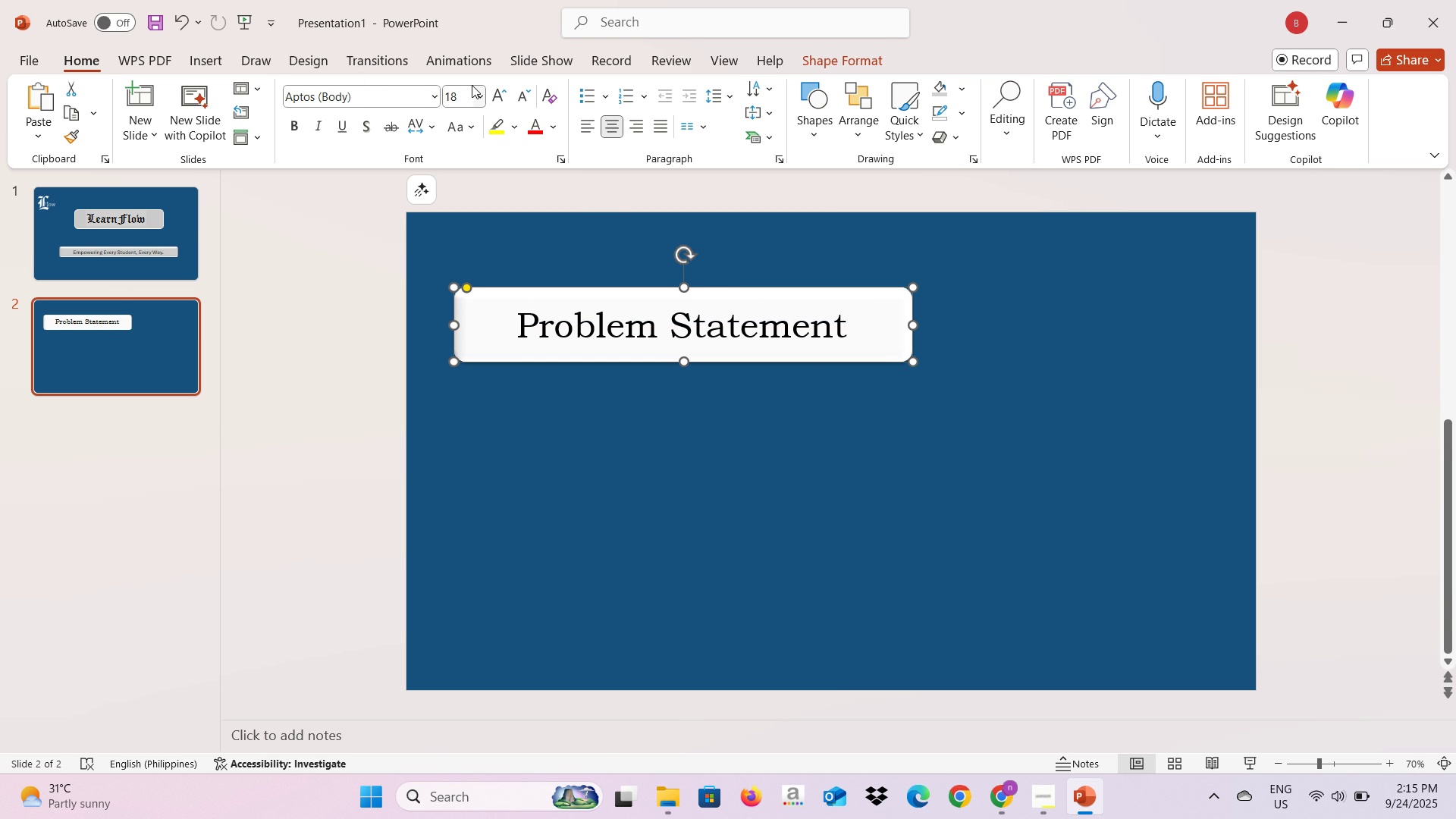 
left_click([548, 128])
 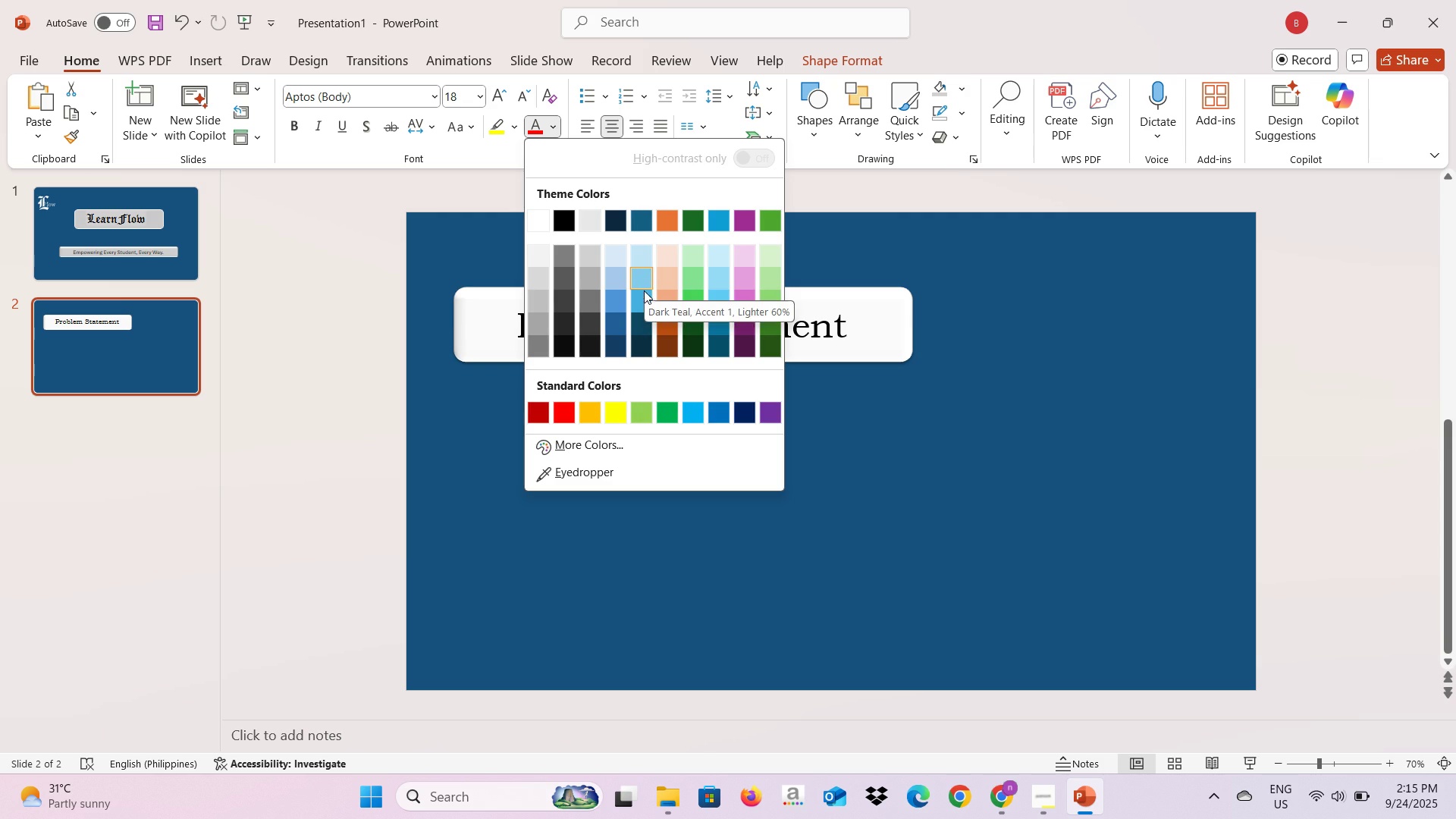 
wait(5.11)
 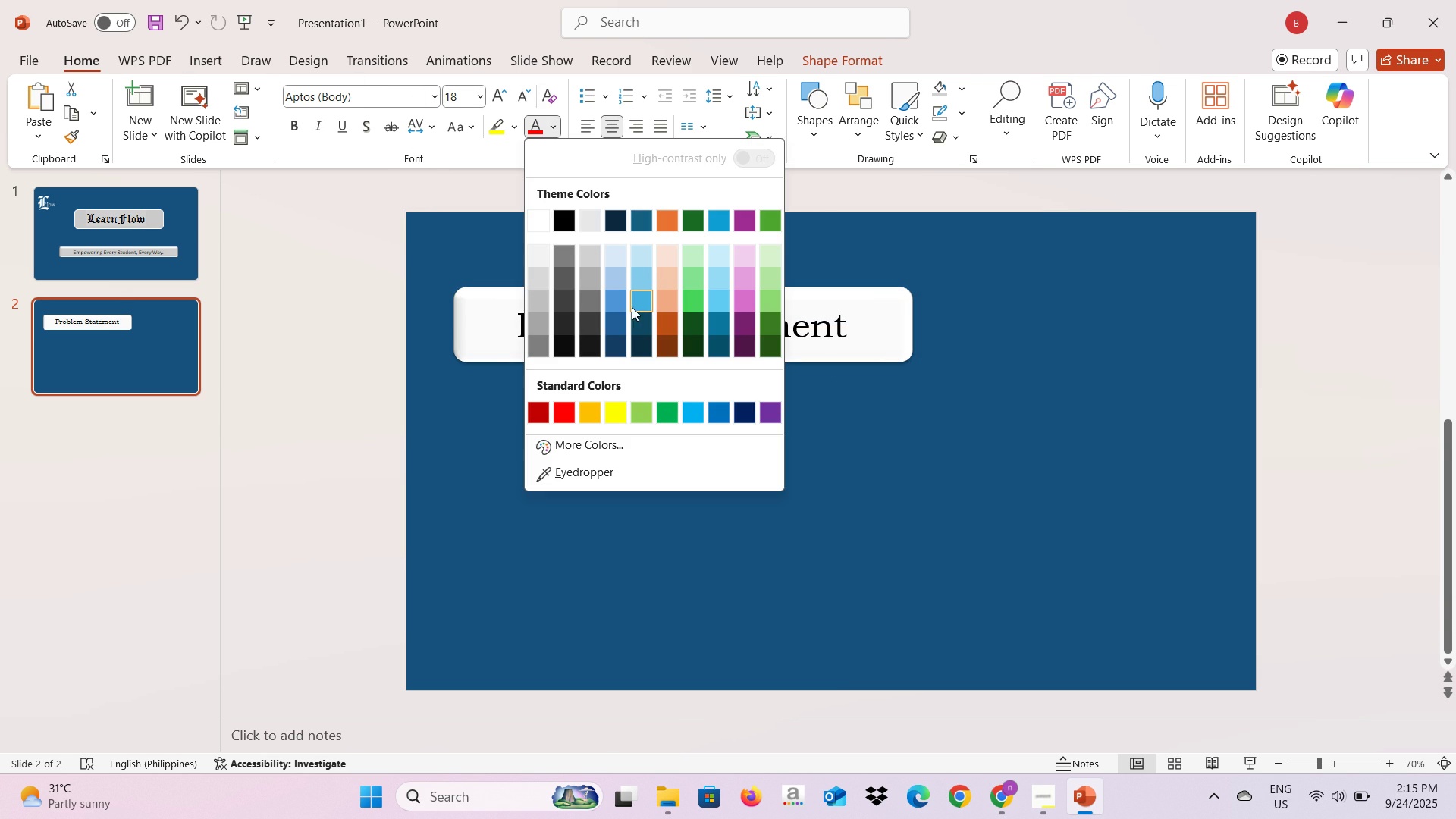 
left_click([686, 407])
 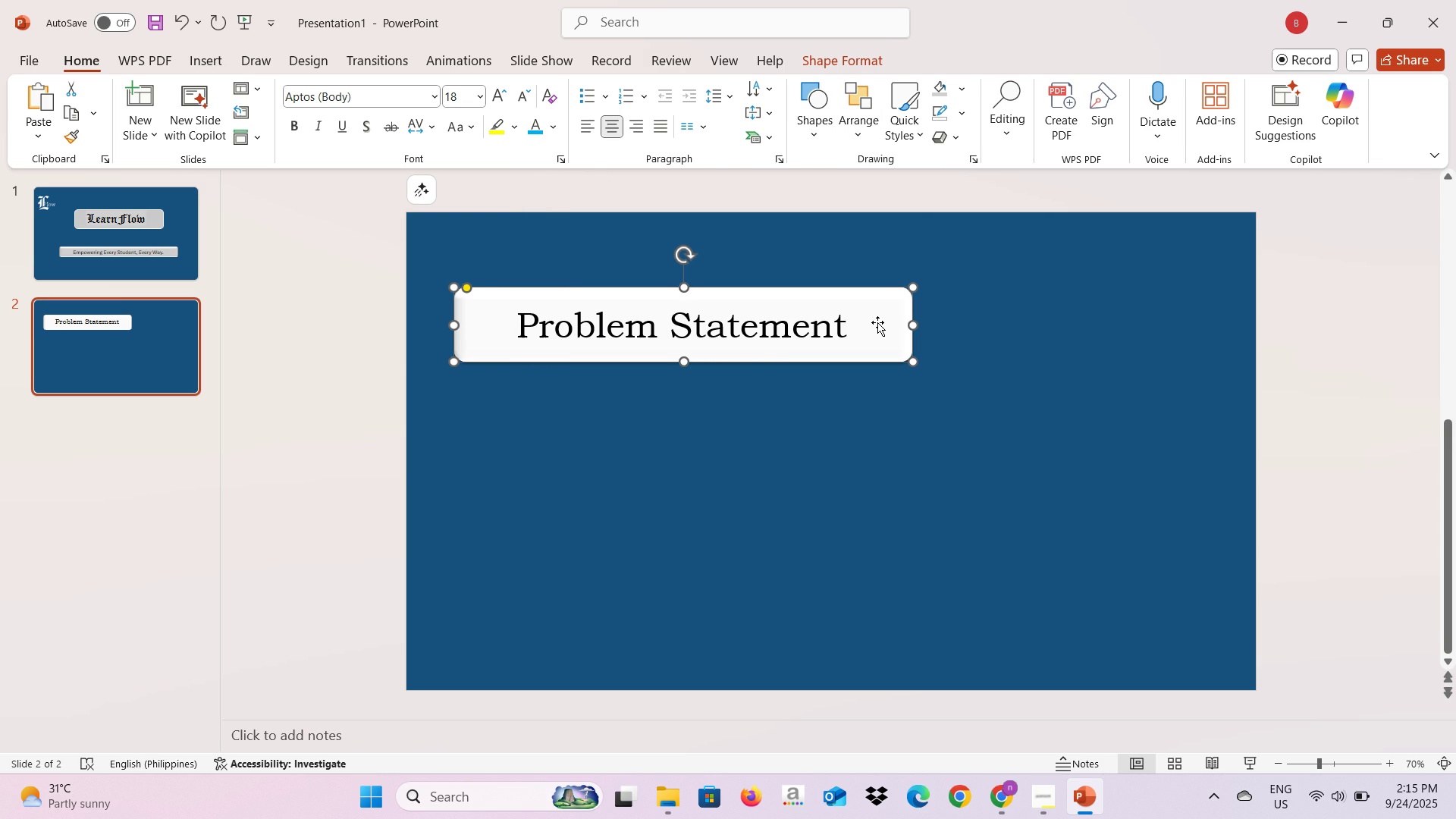 
wait(6.46)
 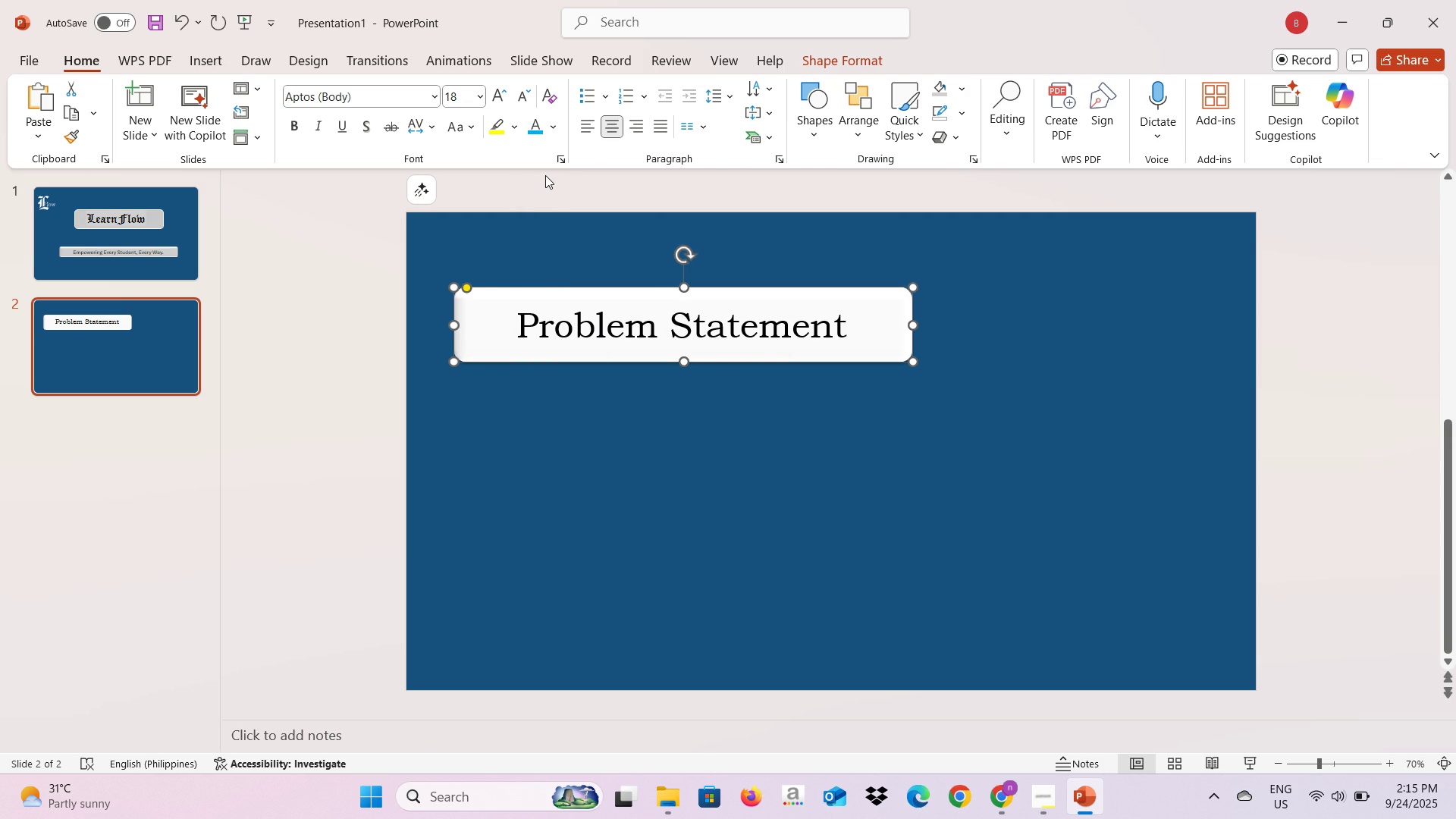 
left_click([961, 85])
 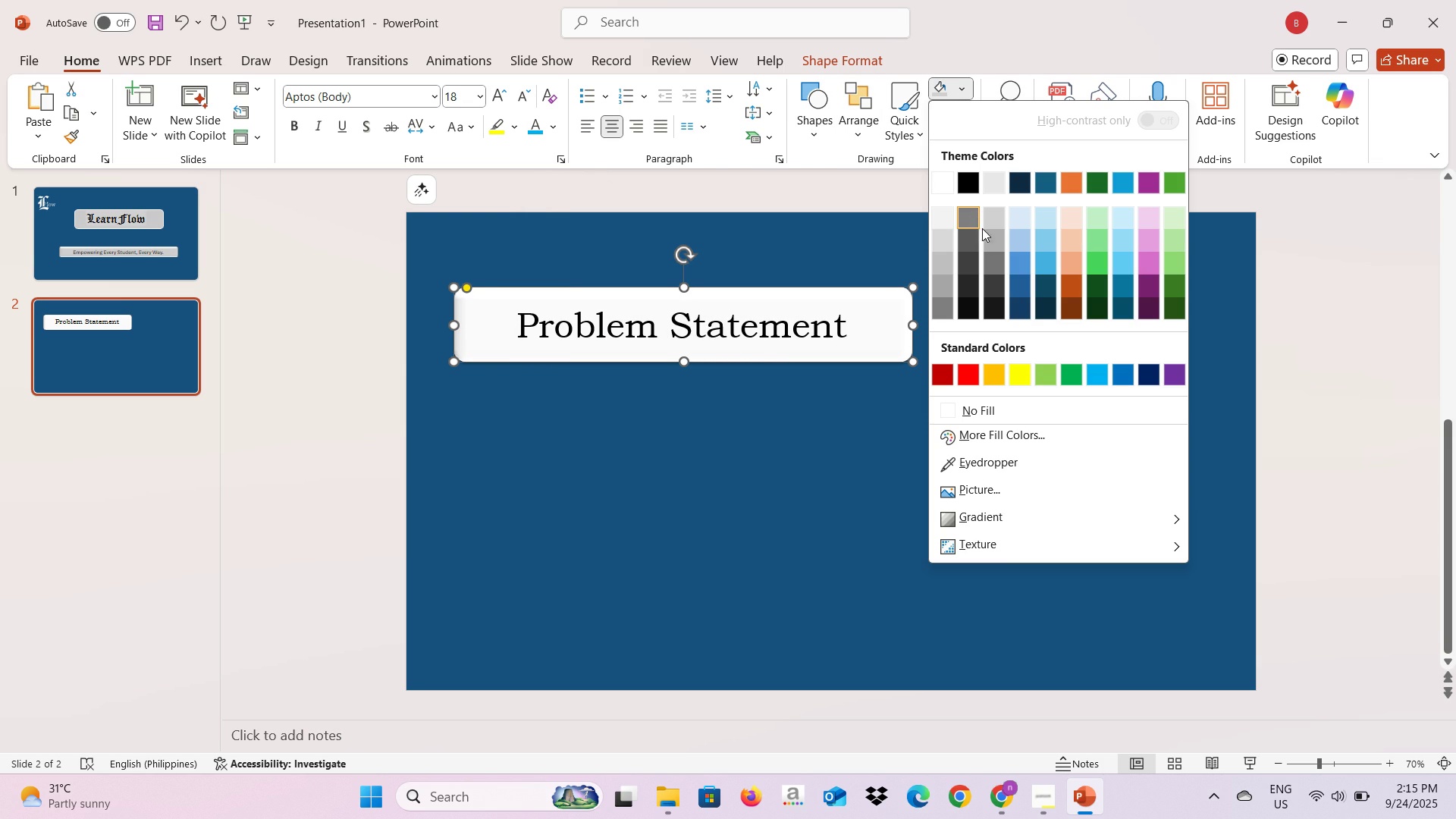 
mouse_move([1015, 246])
 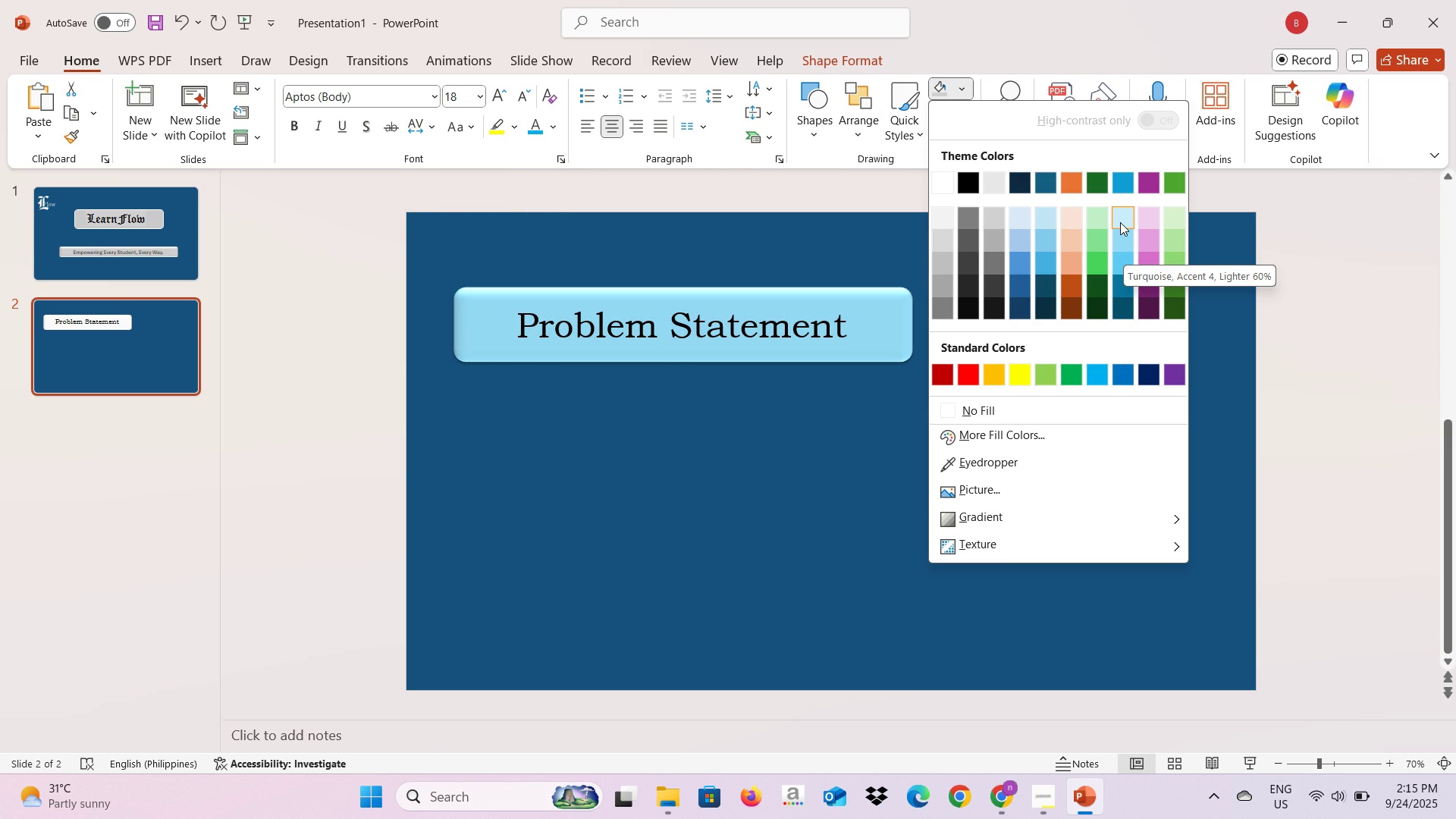 
wait(6.42)
 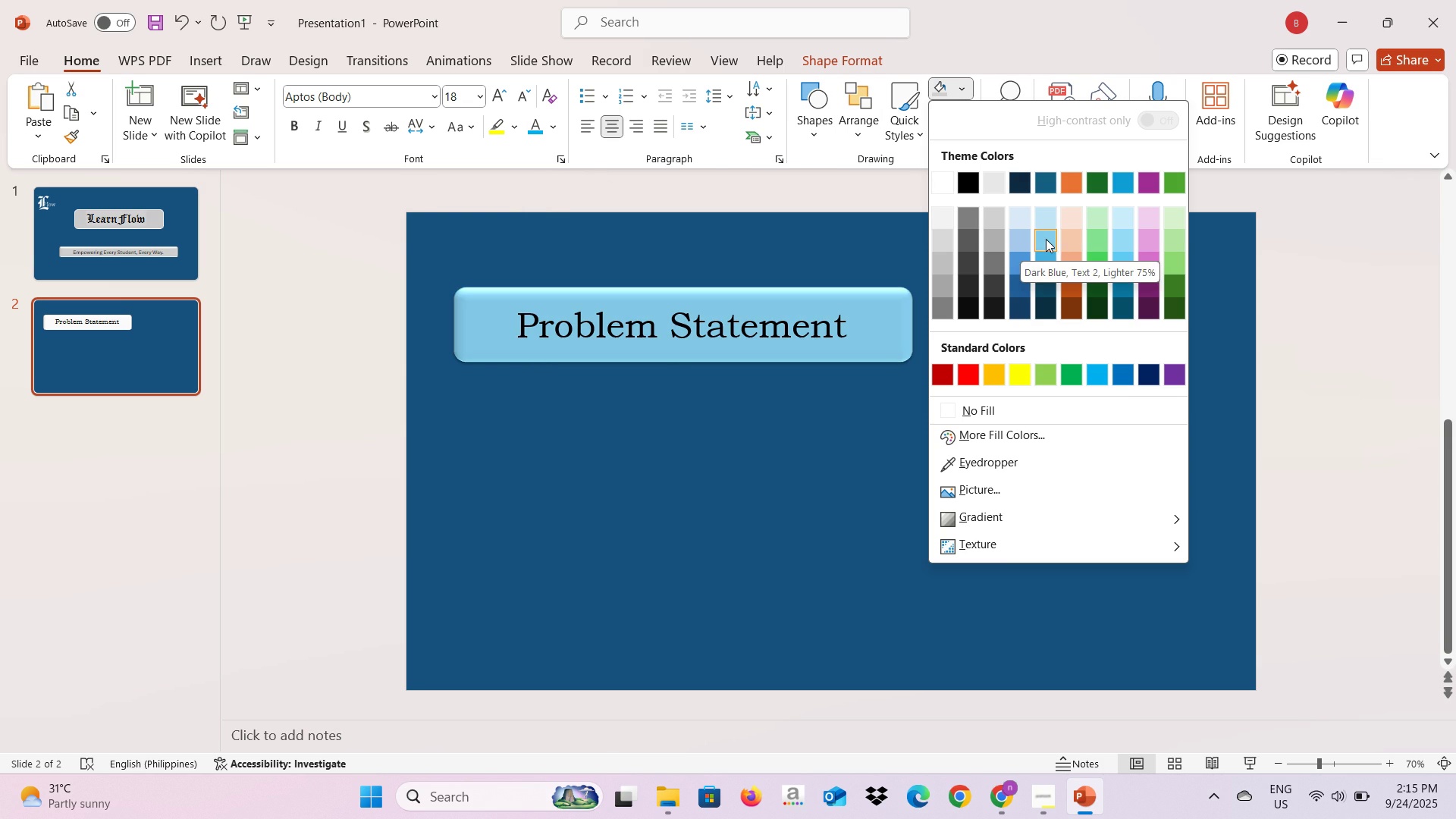 
left_click([1120, 245])
 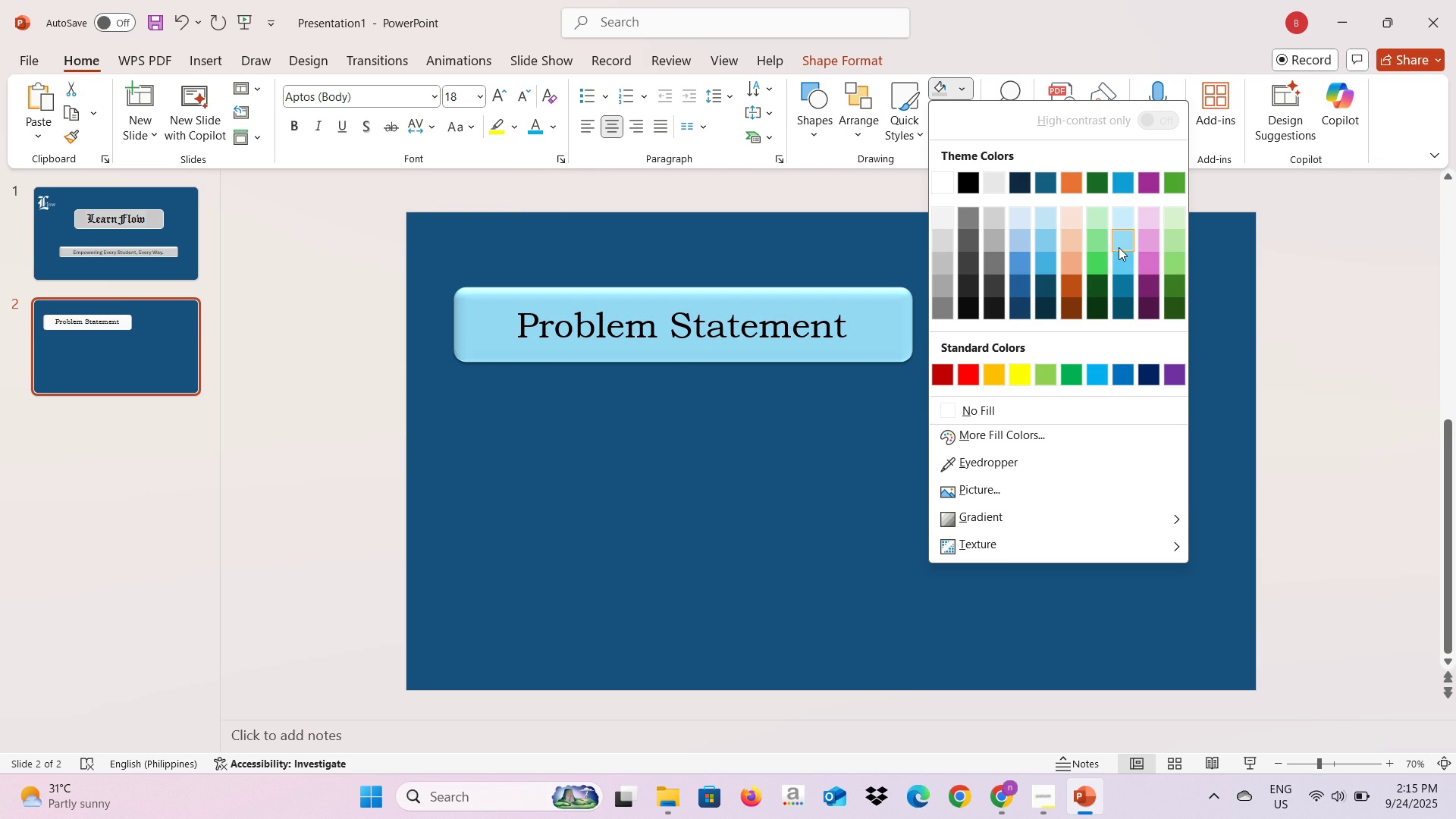 
key(Alt+AltLeft)
 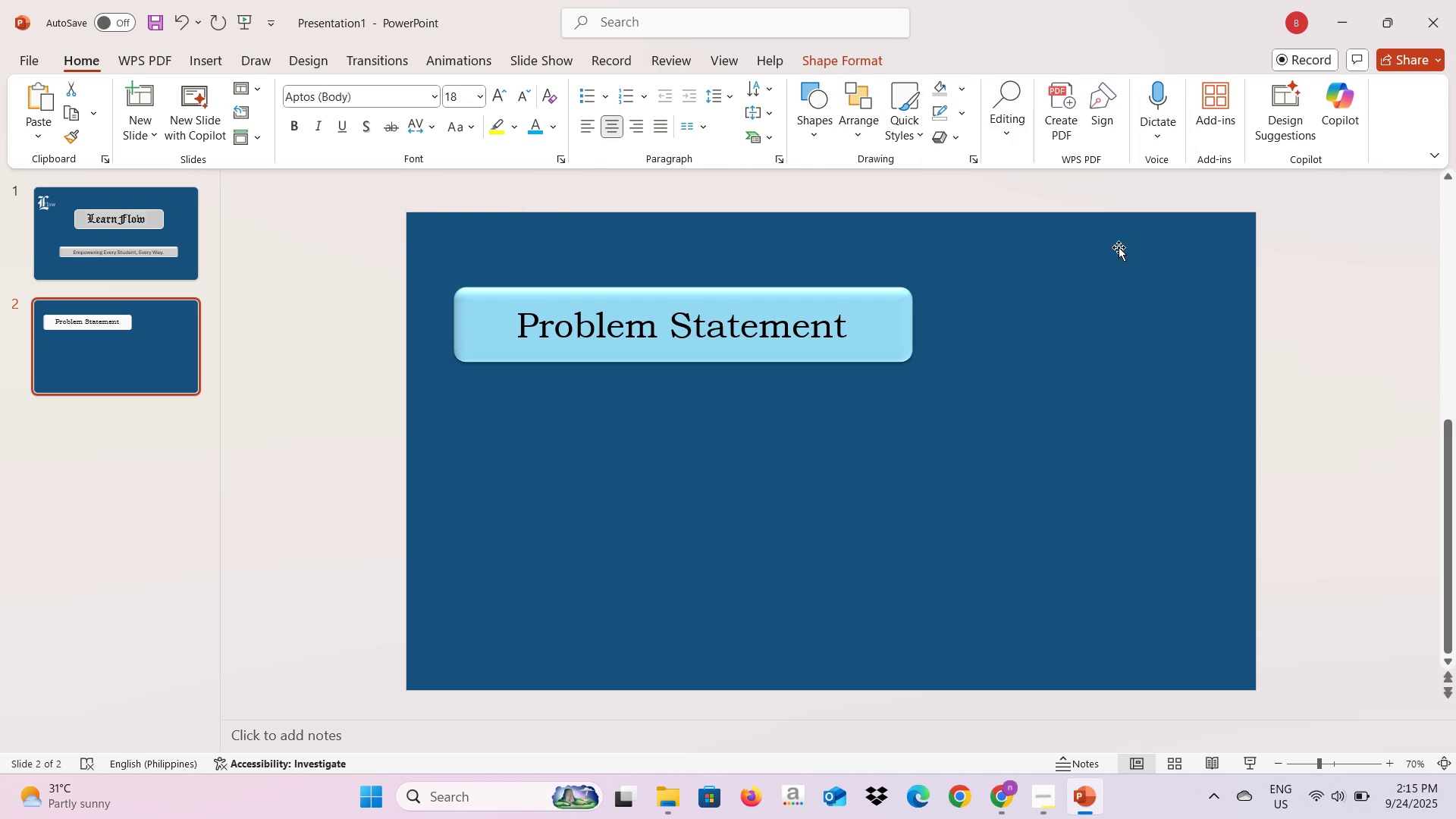 
key(Alt+Tab)
 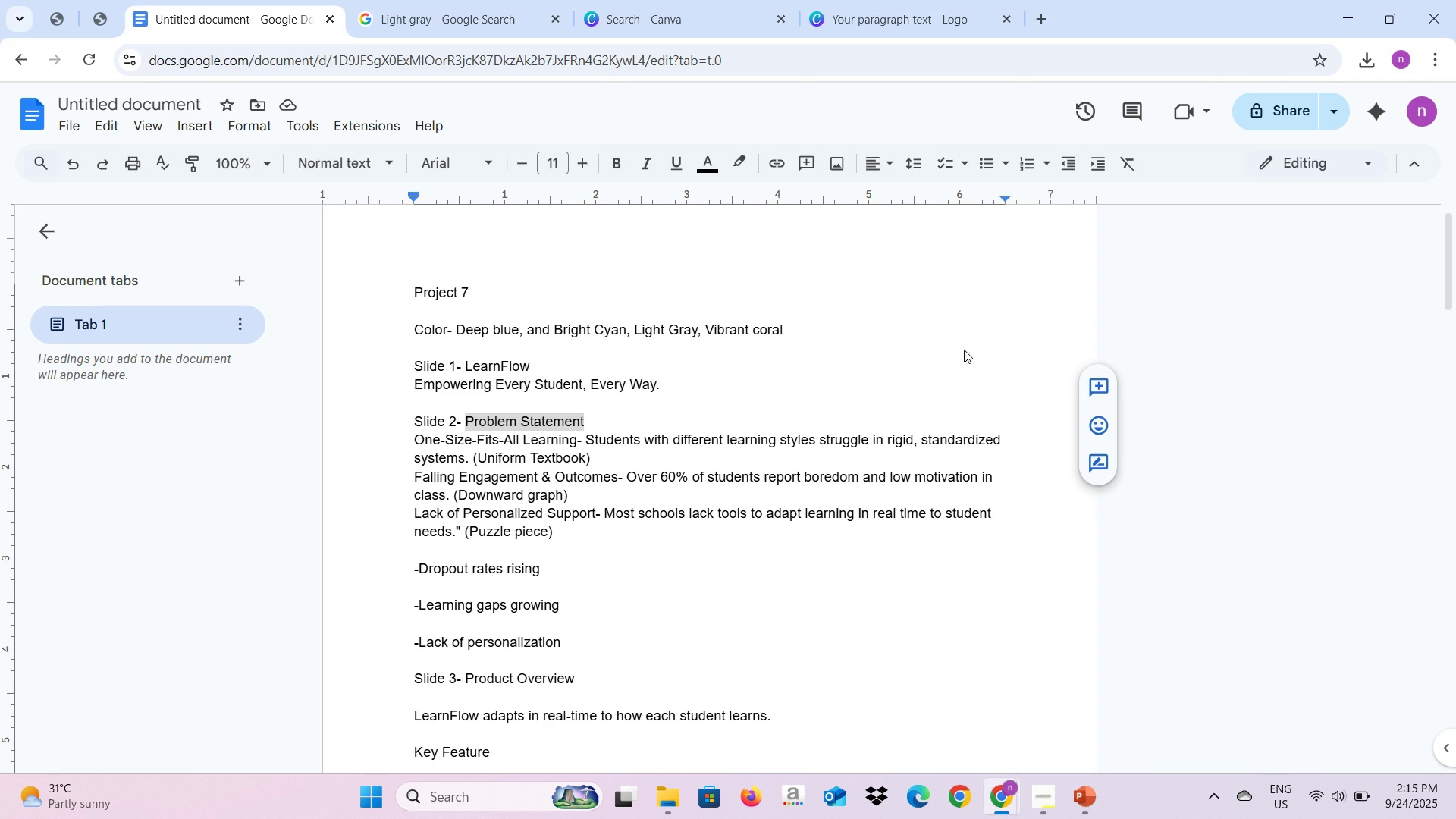 
key(Alt+AltLeft)
 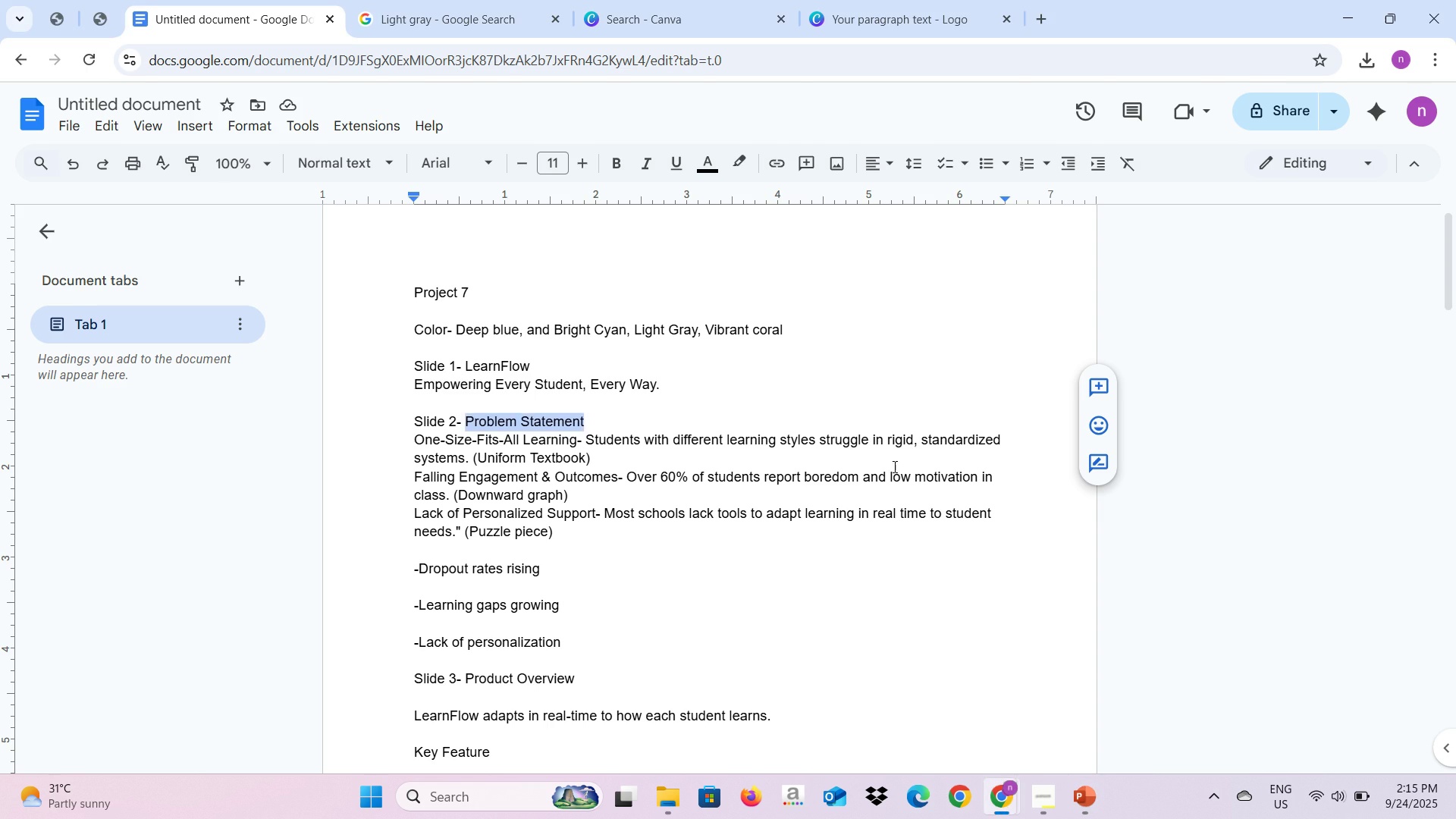 
key(Alt+Tab)
 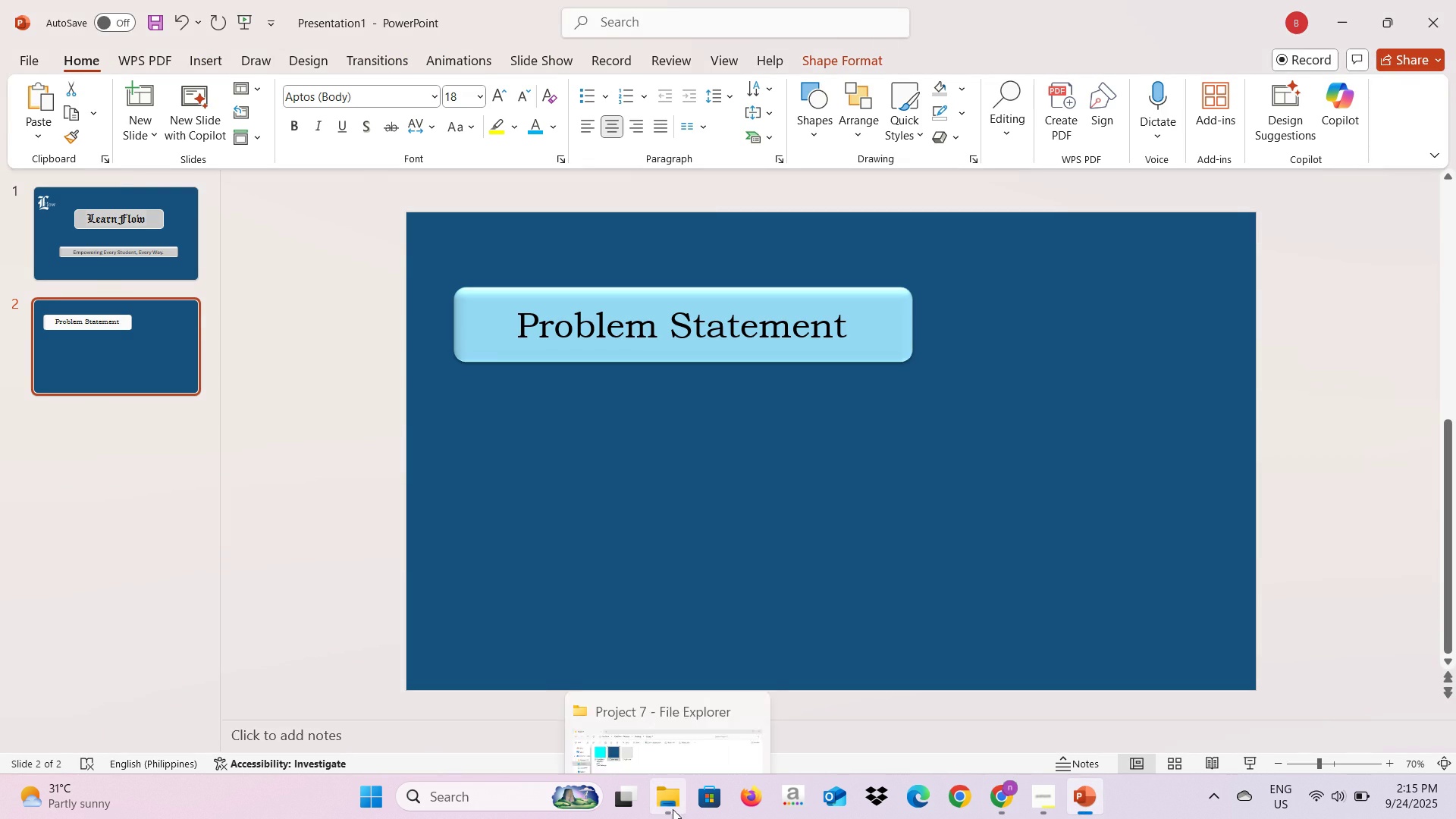 
left_click([673, 813])
 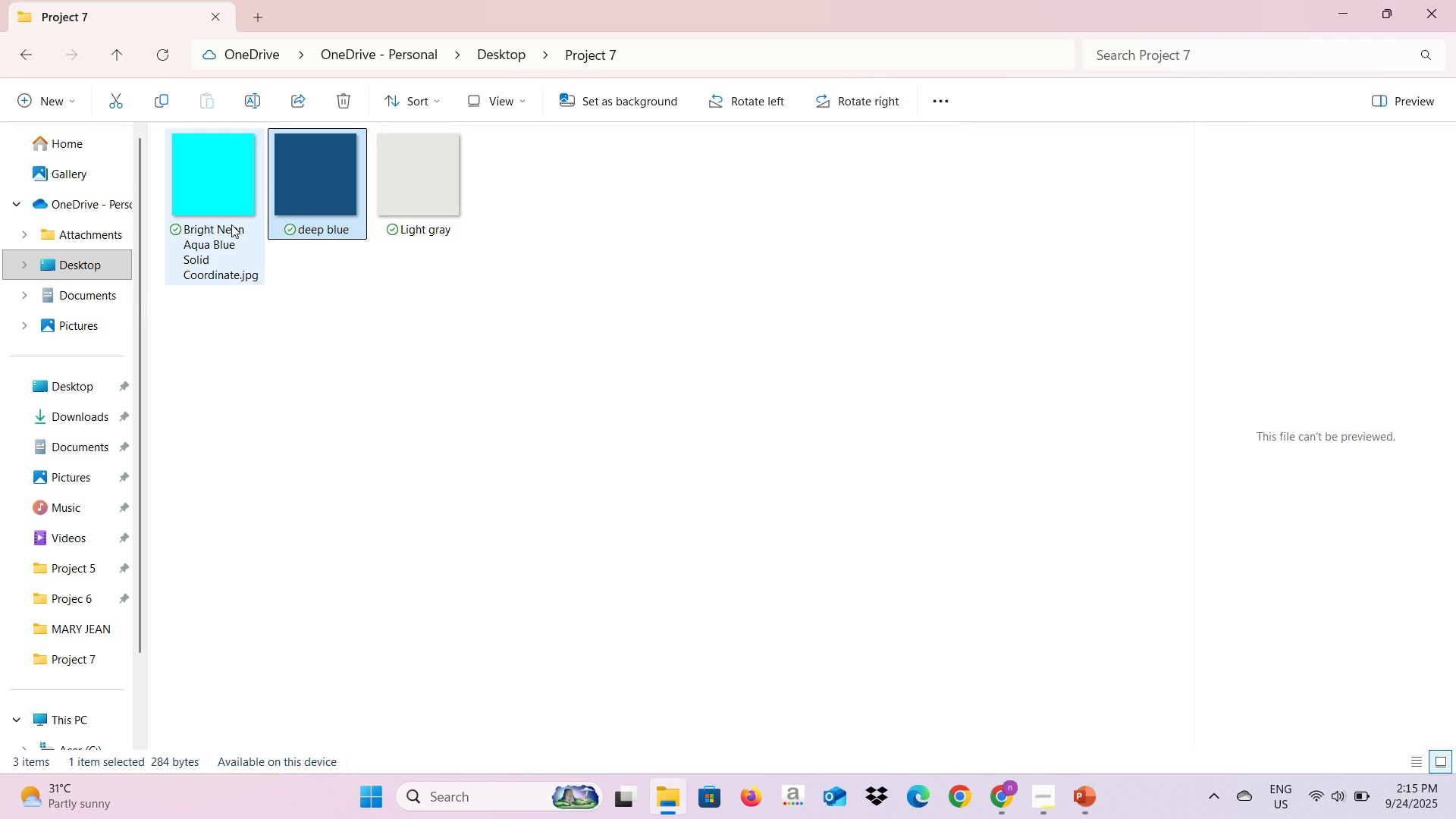 
key(Alt+AltLeft)
 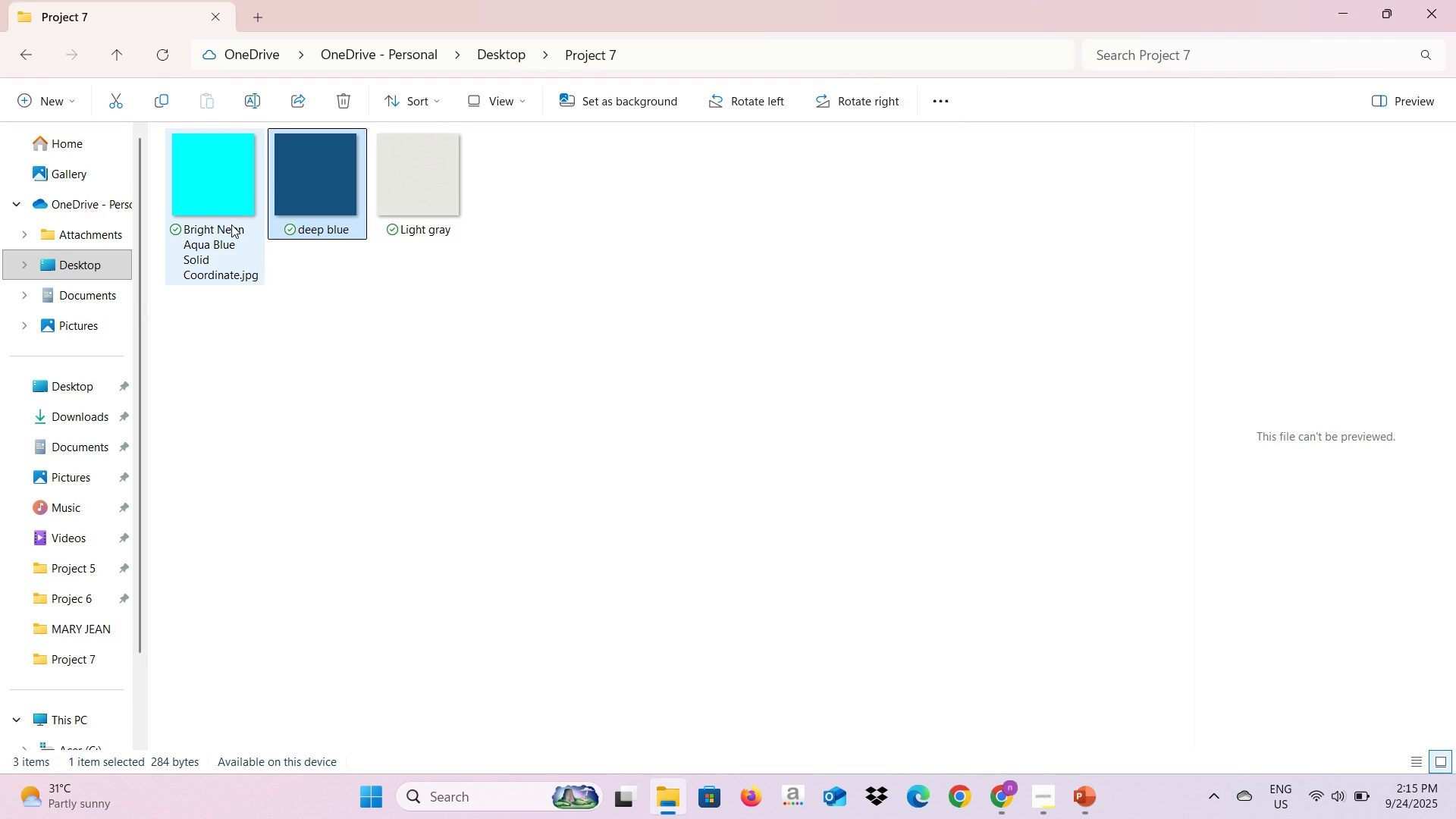 
key(Alt+Tab)
 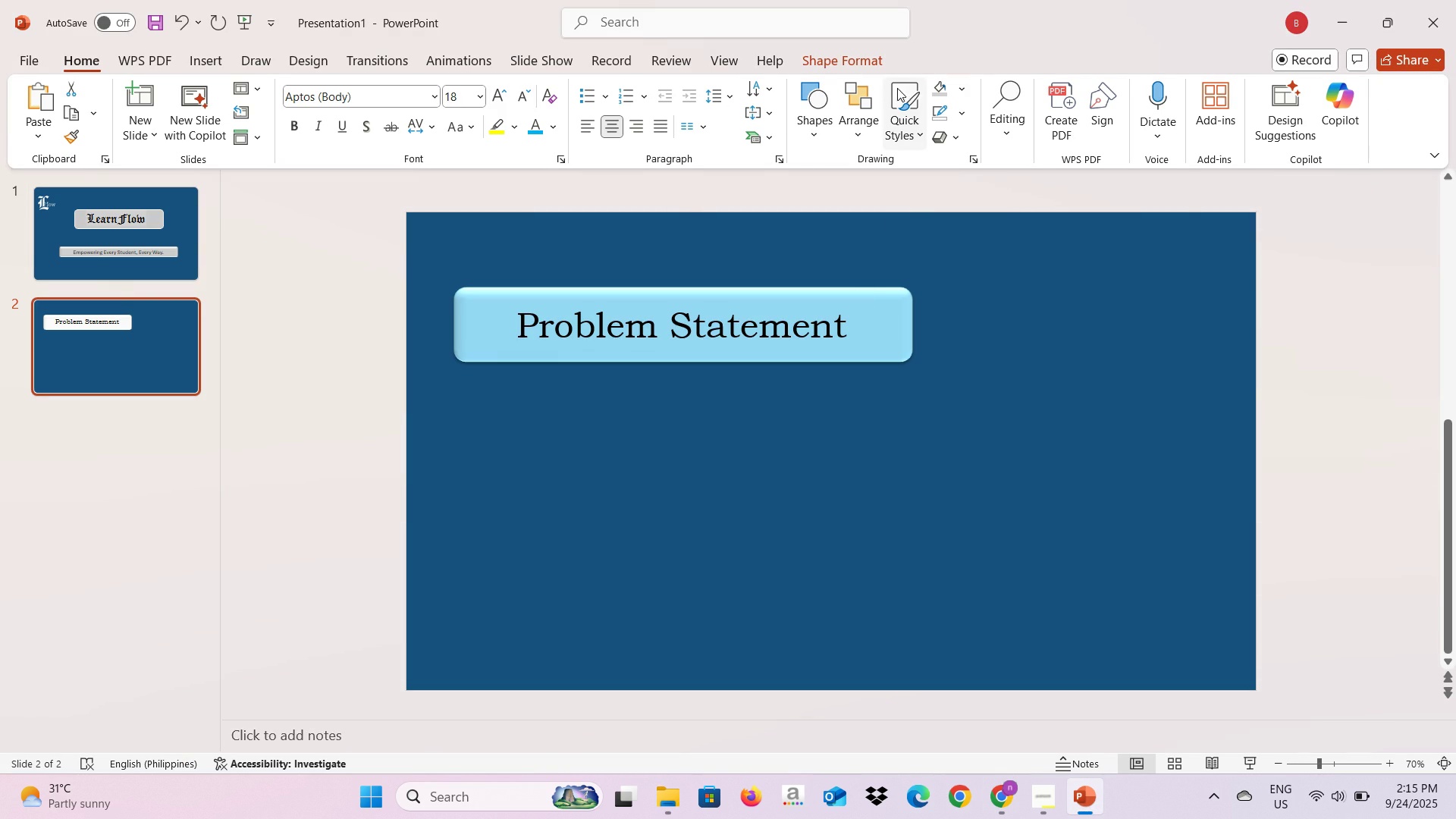 
left_click([961, 86])
 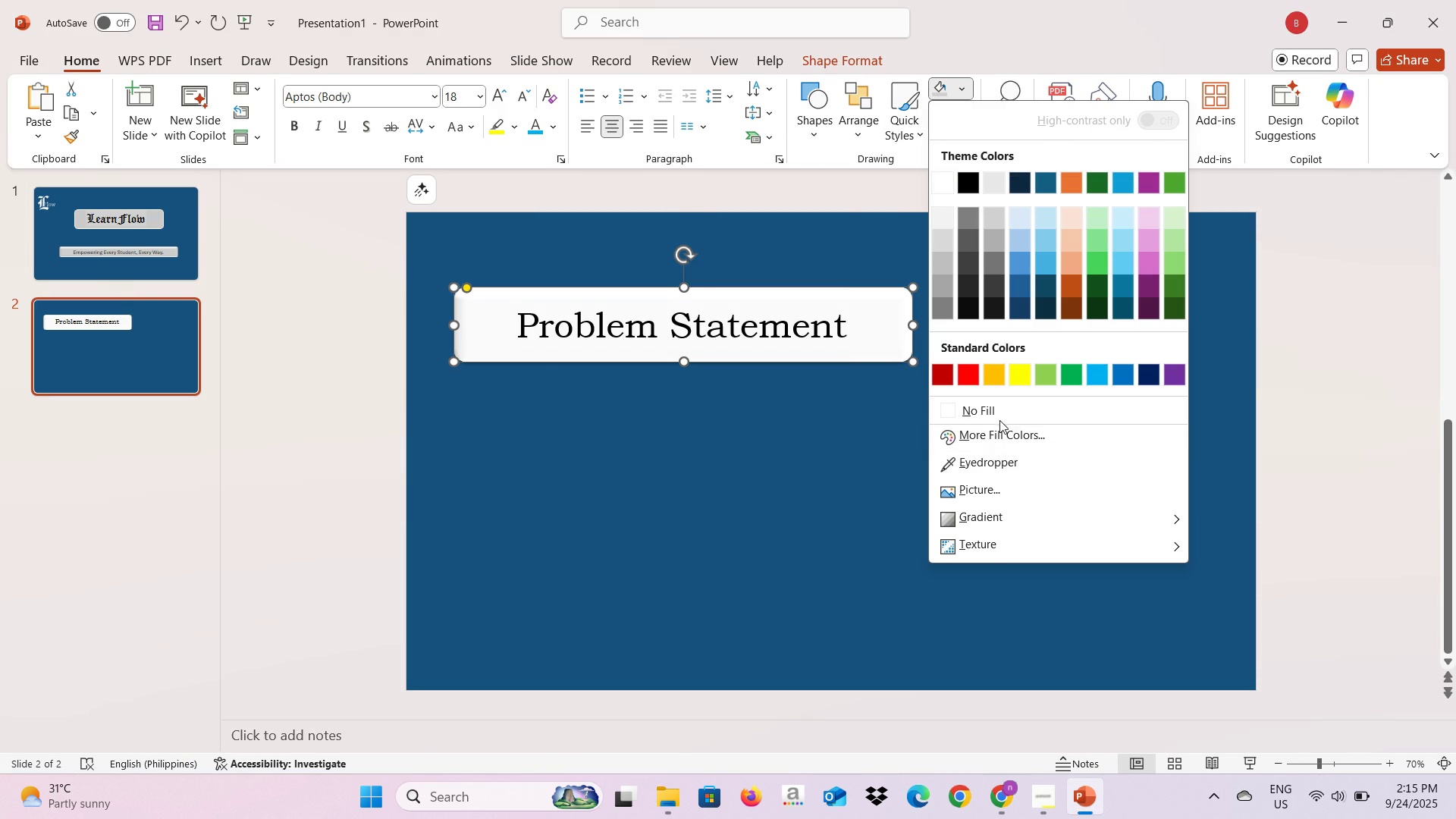 
left_click([1003, 432])
 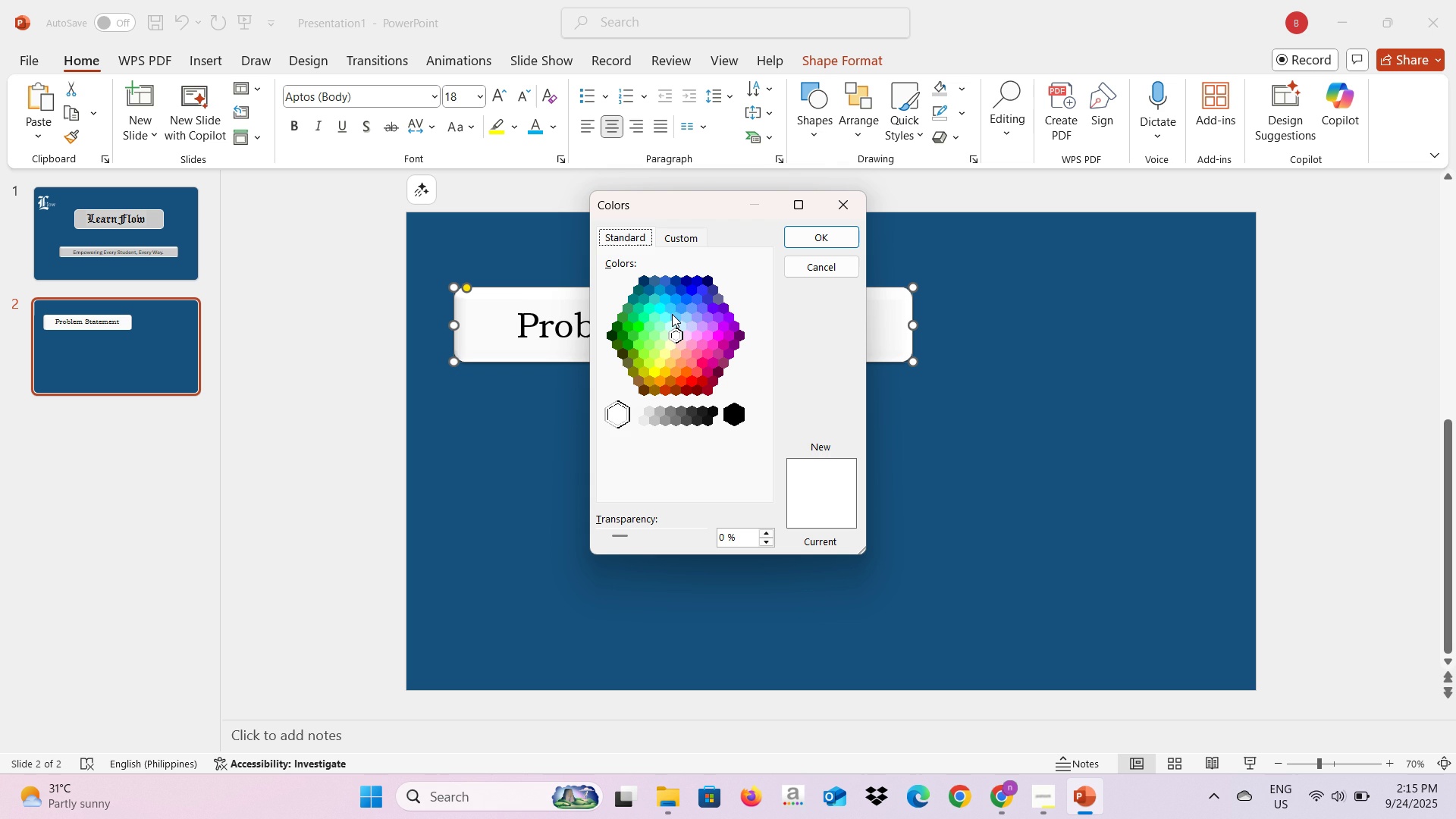 
left_click([666, 315])
 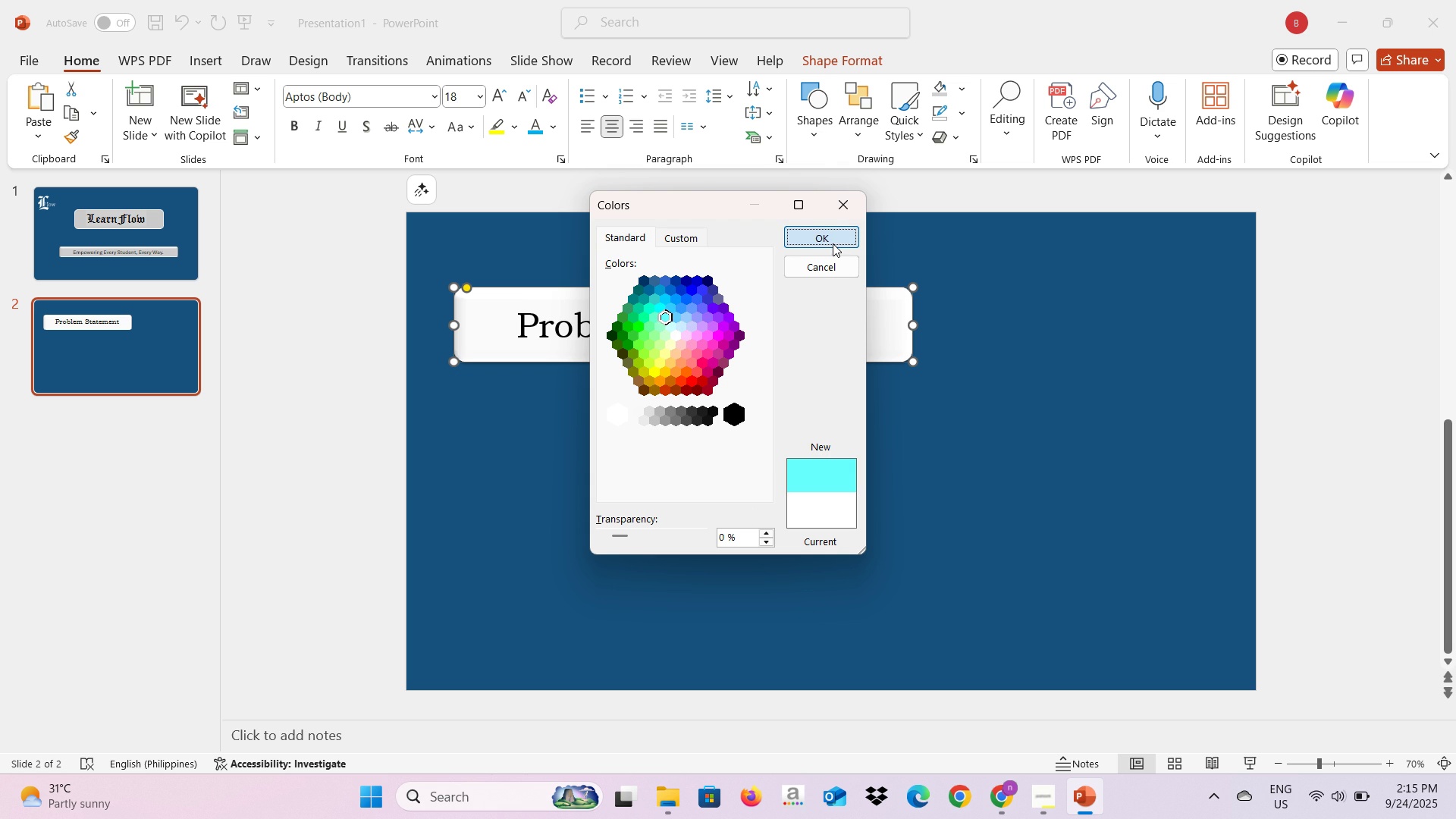 
left_click([833, 243])